 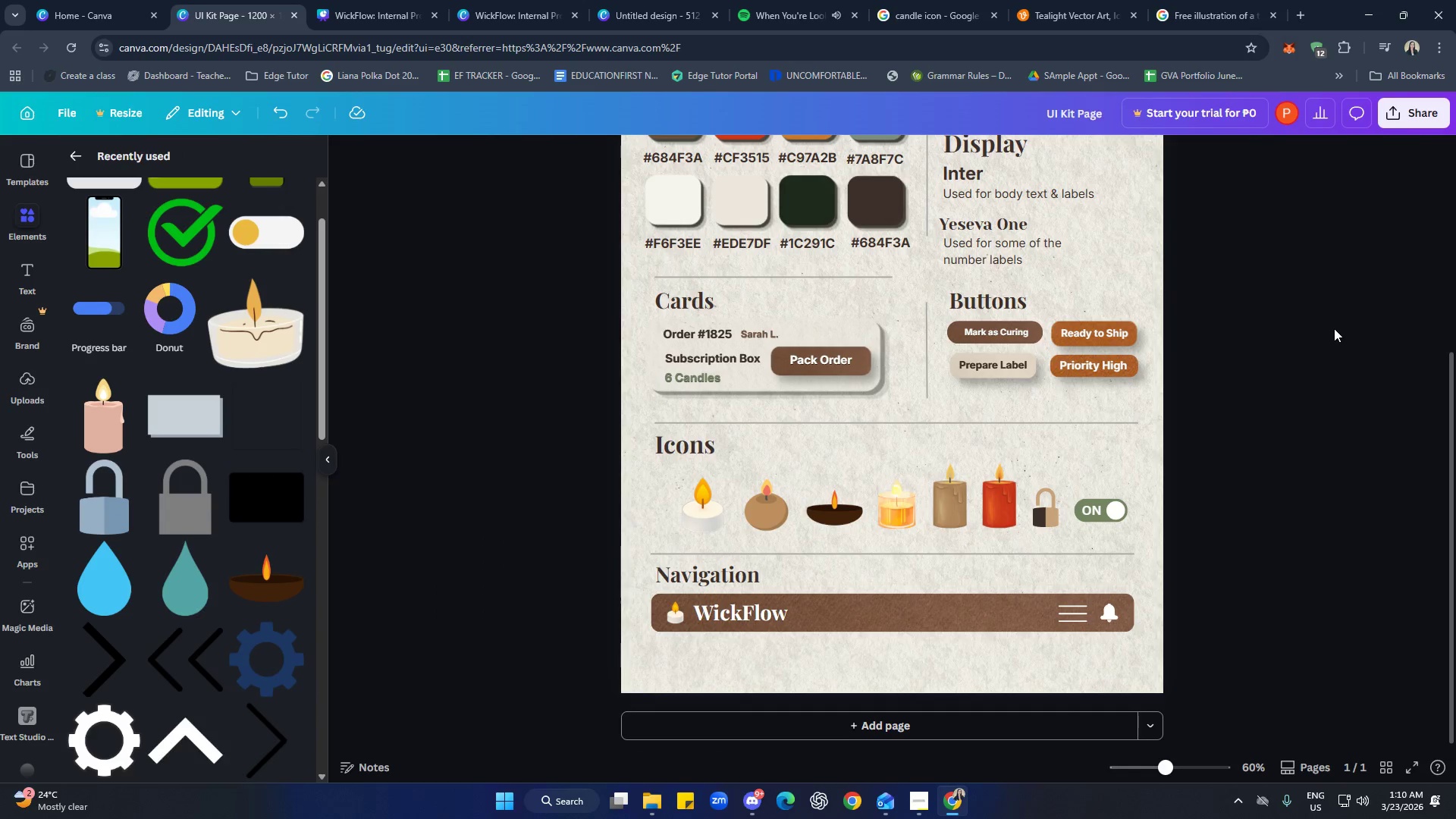 
scroll: coordinate [1246, 420], scroll_direction: up, amount: 6.0
 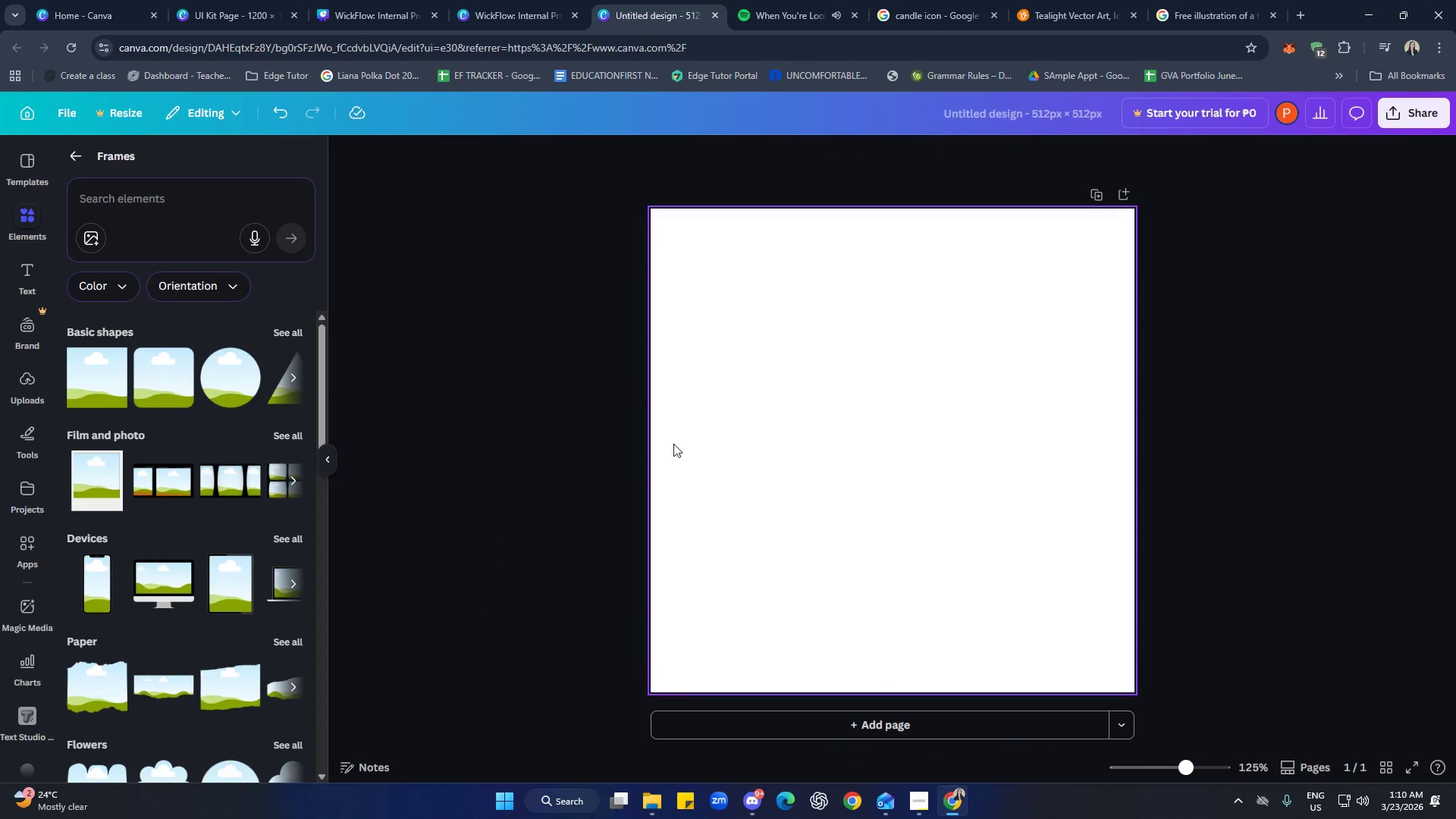 
wait(5.19)
 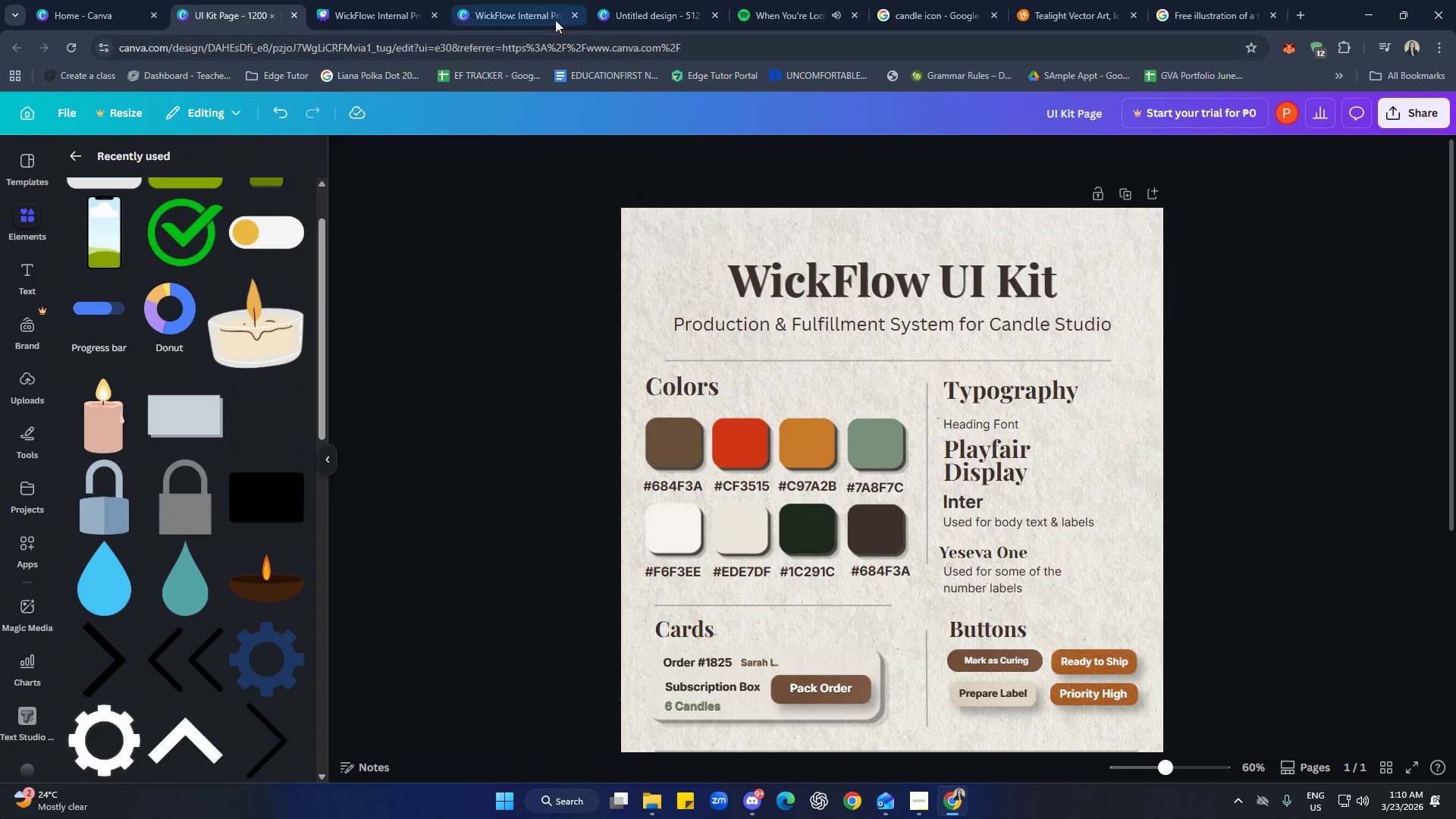 
left_click([349, 10])
 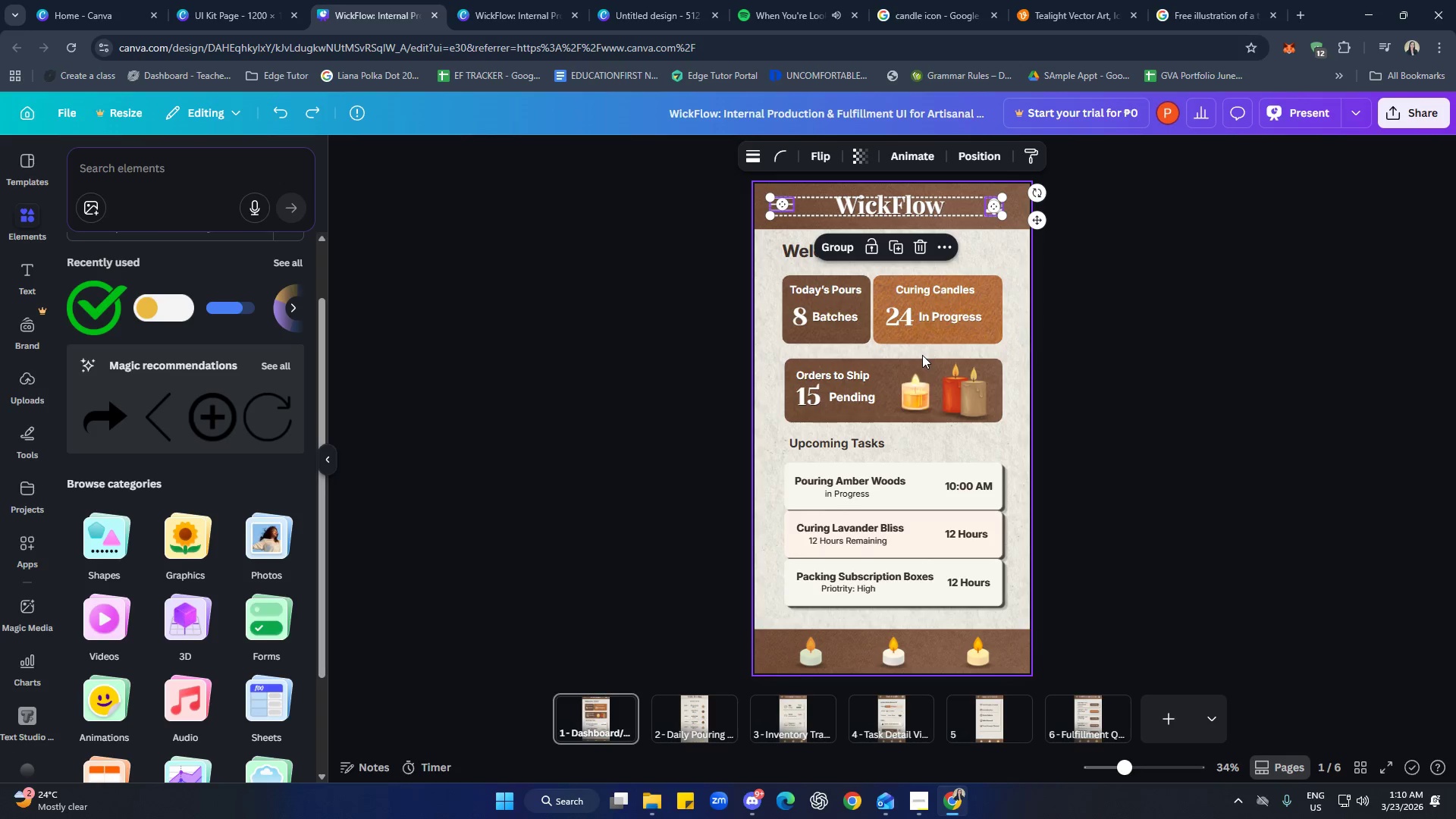 
left_click([1100, 334])
 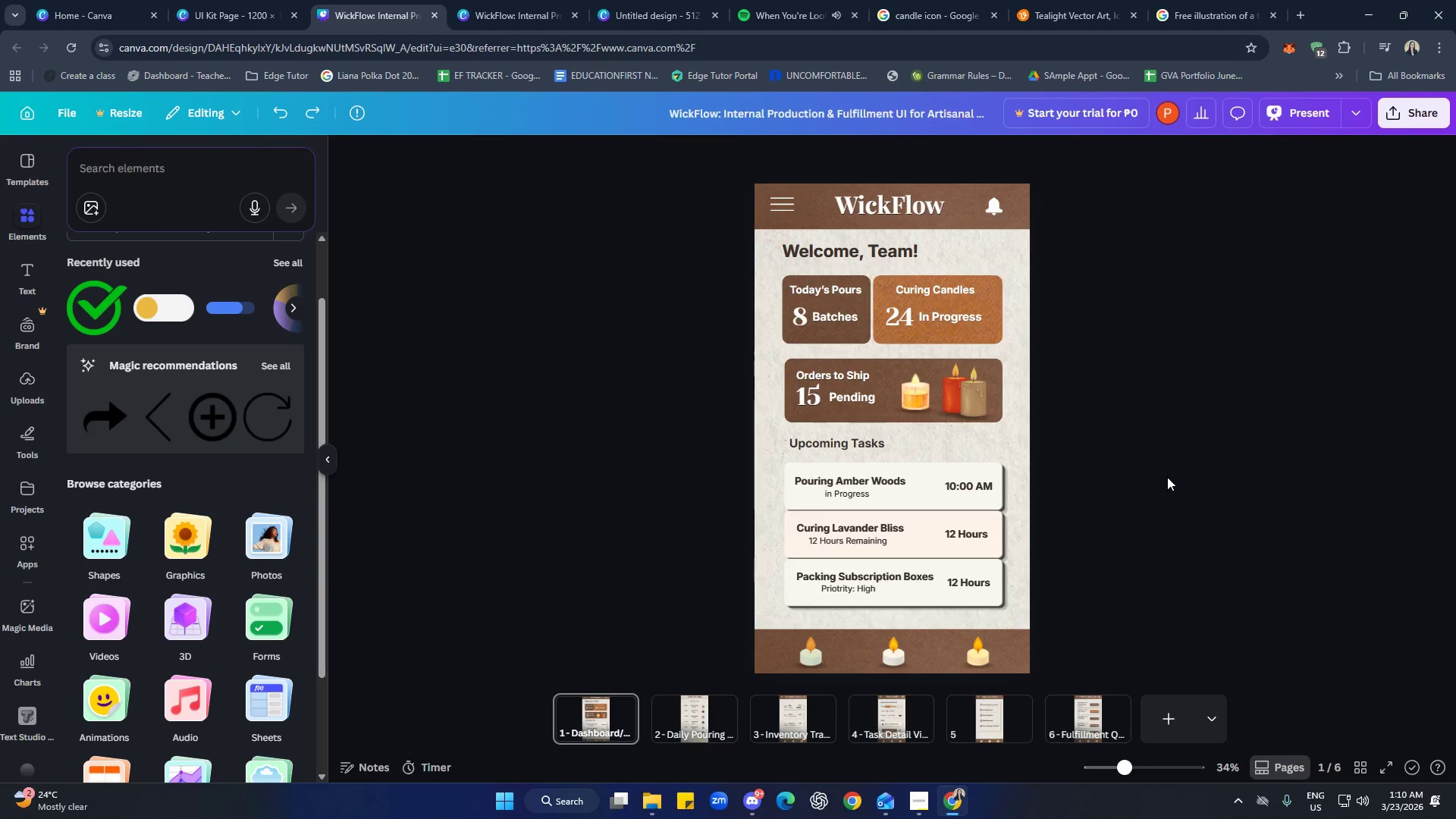 
wait(11.94)
 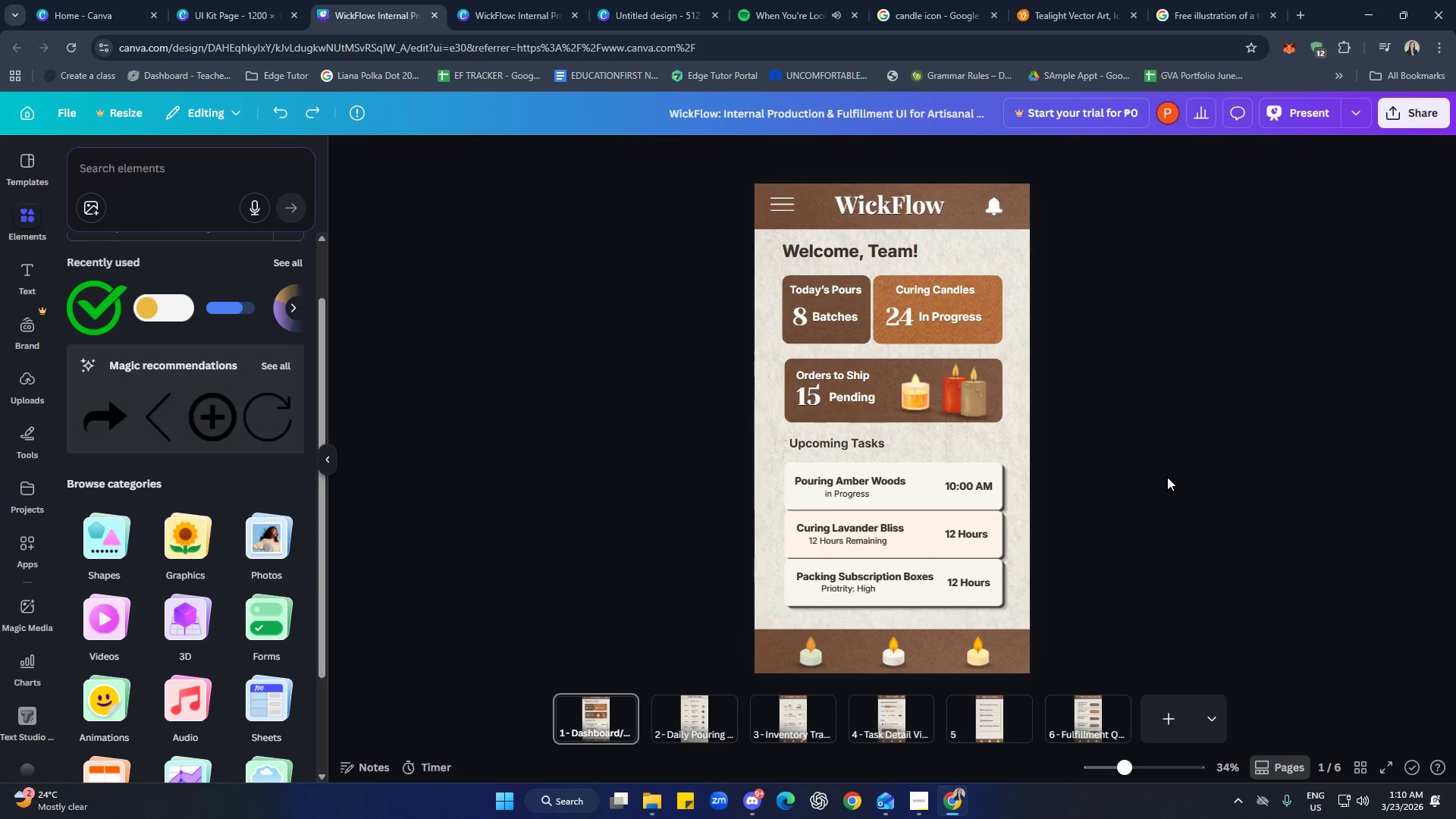 
left_click([626, 3])
 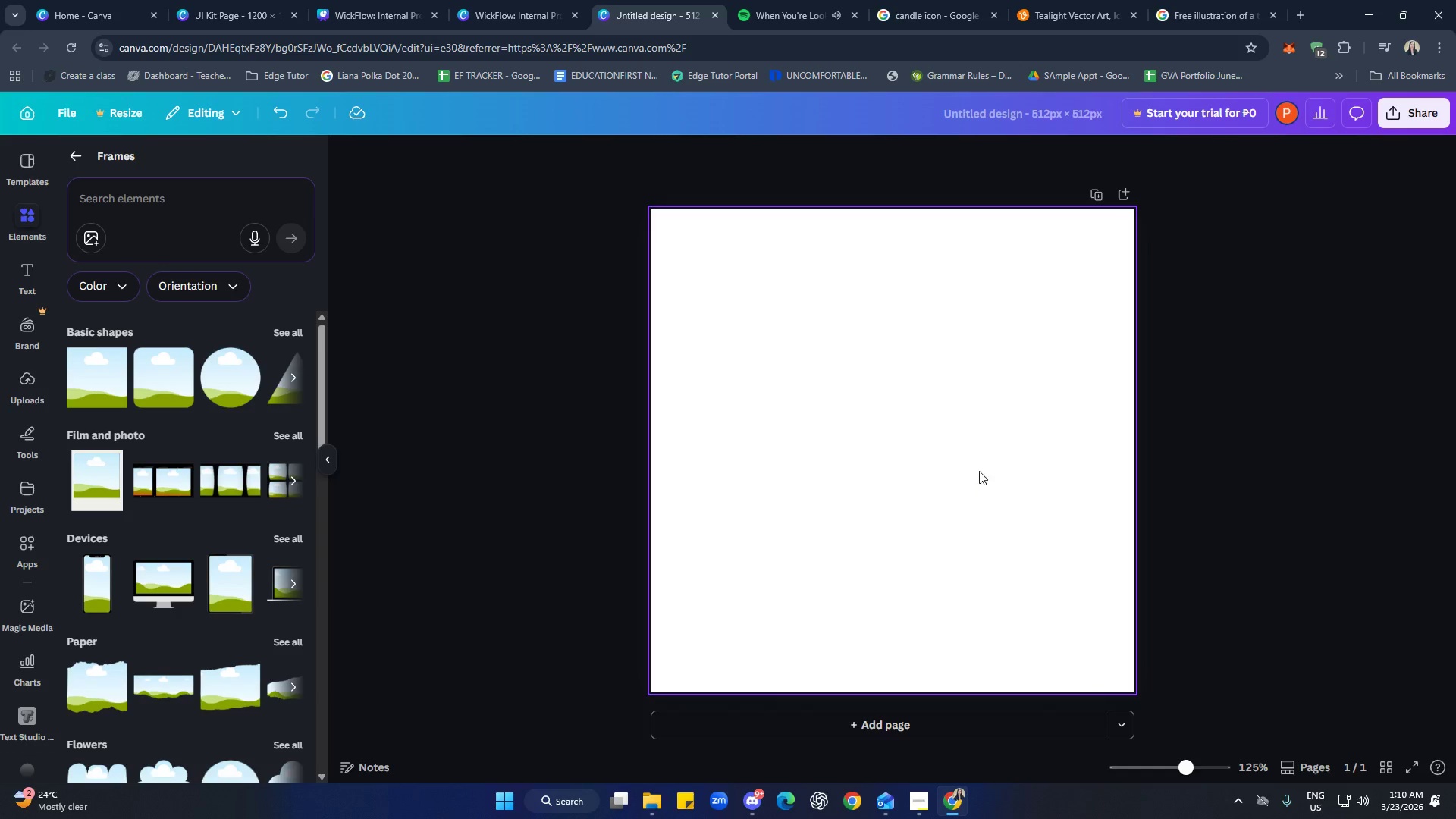 
left_click([1207, 438])
 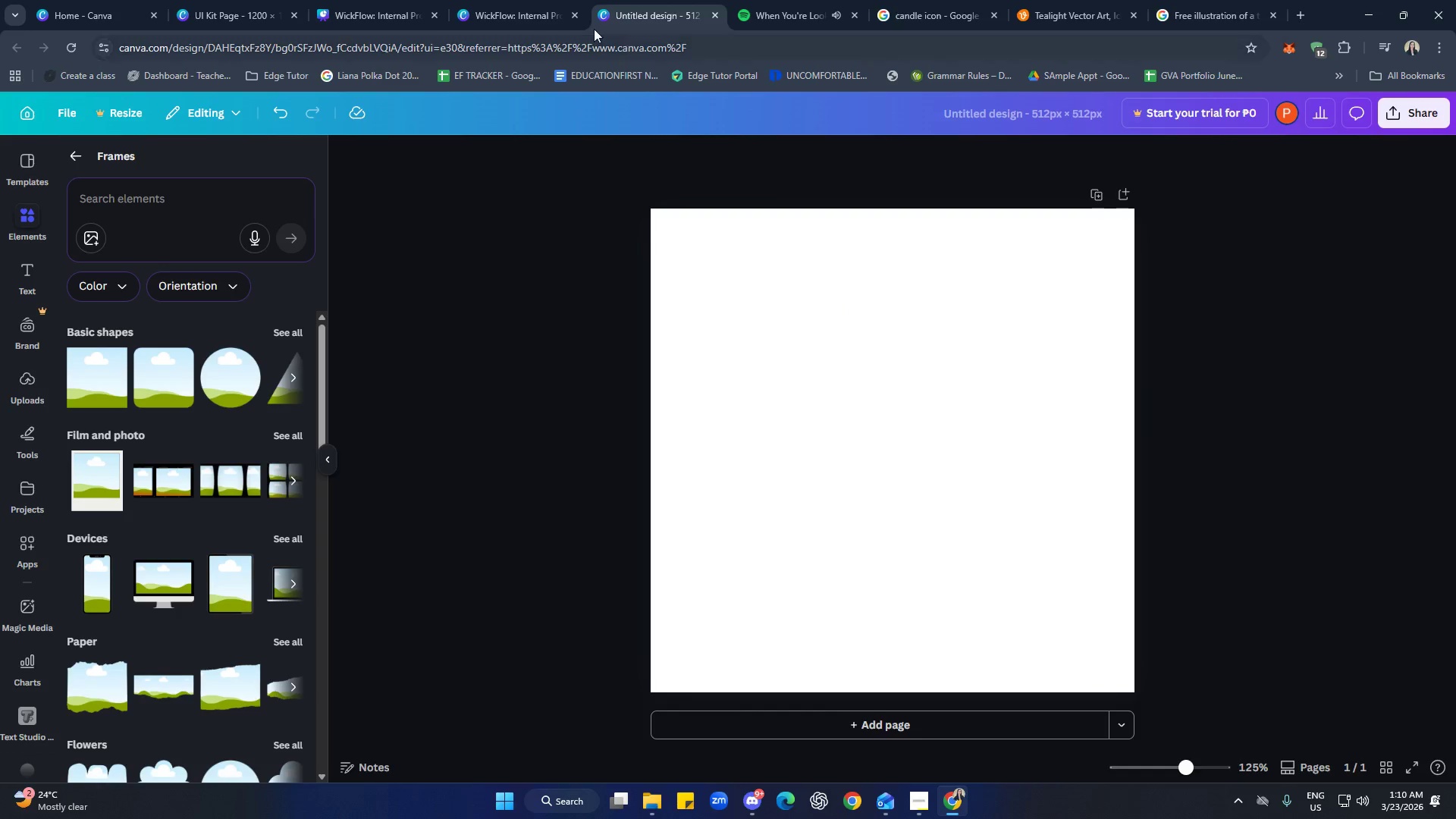 
left_click([222, 0])
 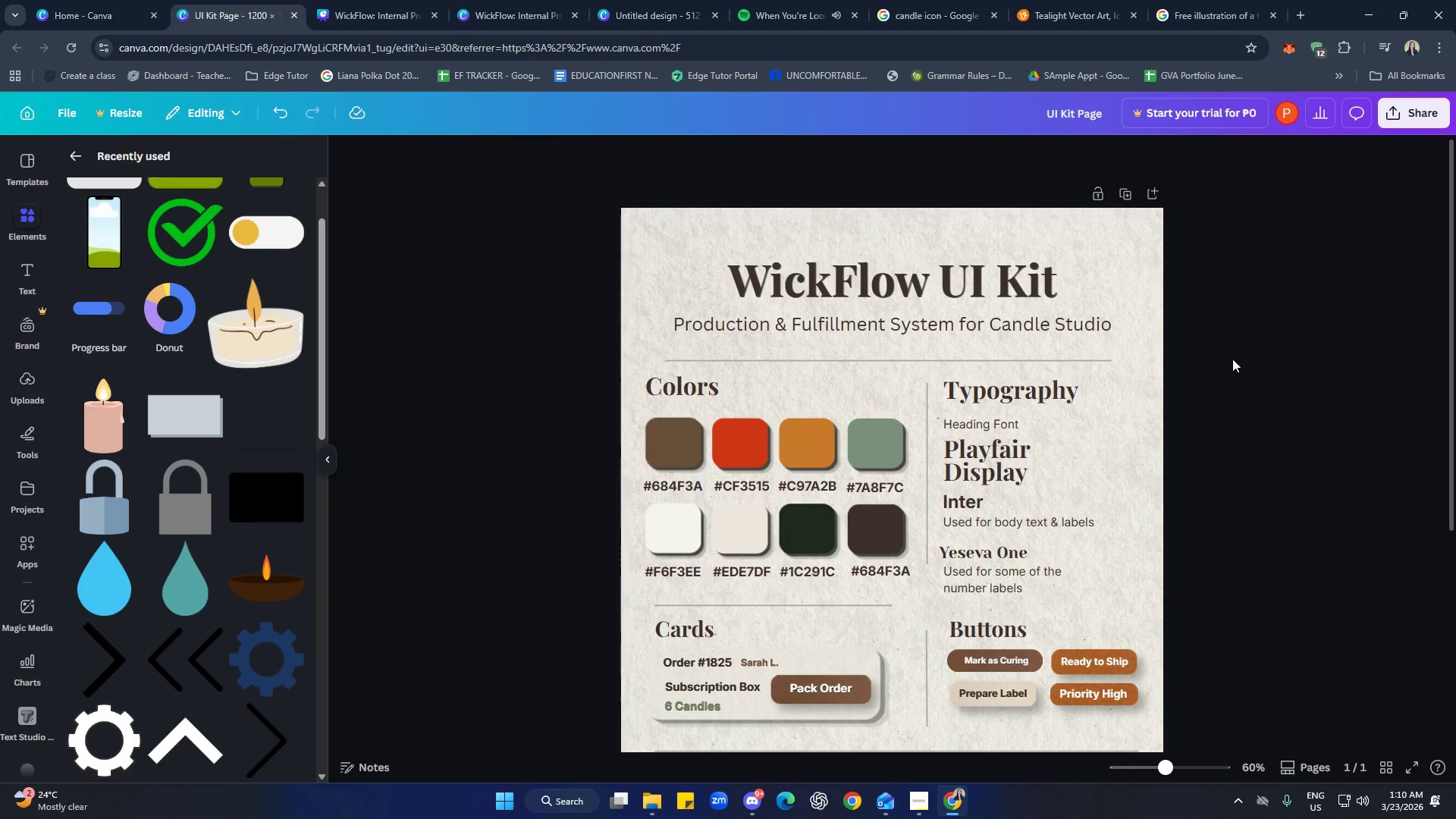 
left_click([1280, 348])
 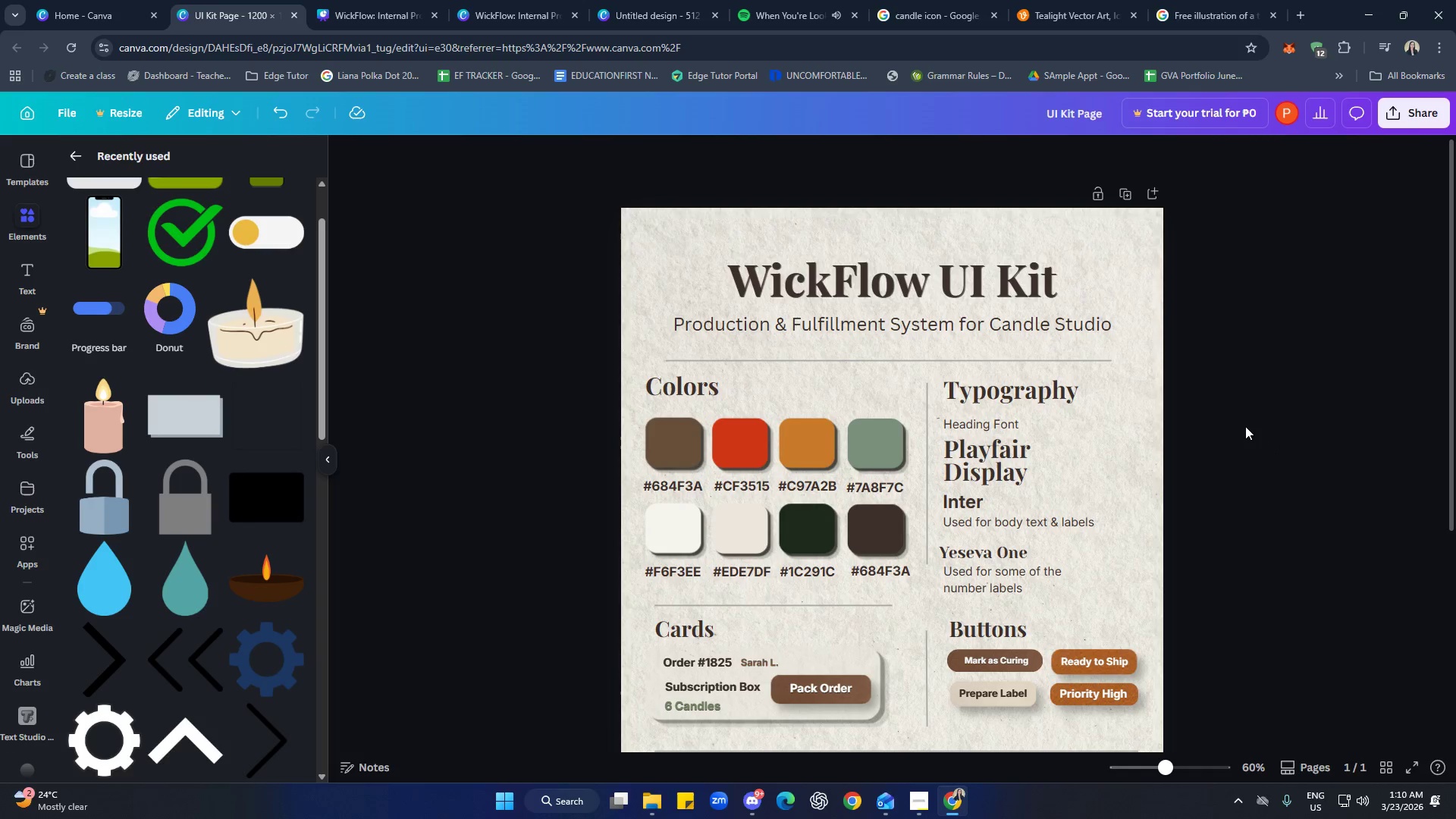 
scroll: coordinate [1239, 456], scroll_direction: down, amount: 4.0
 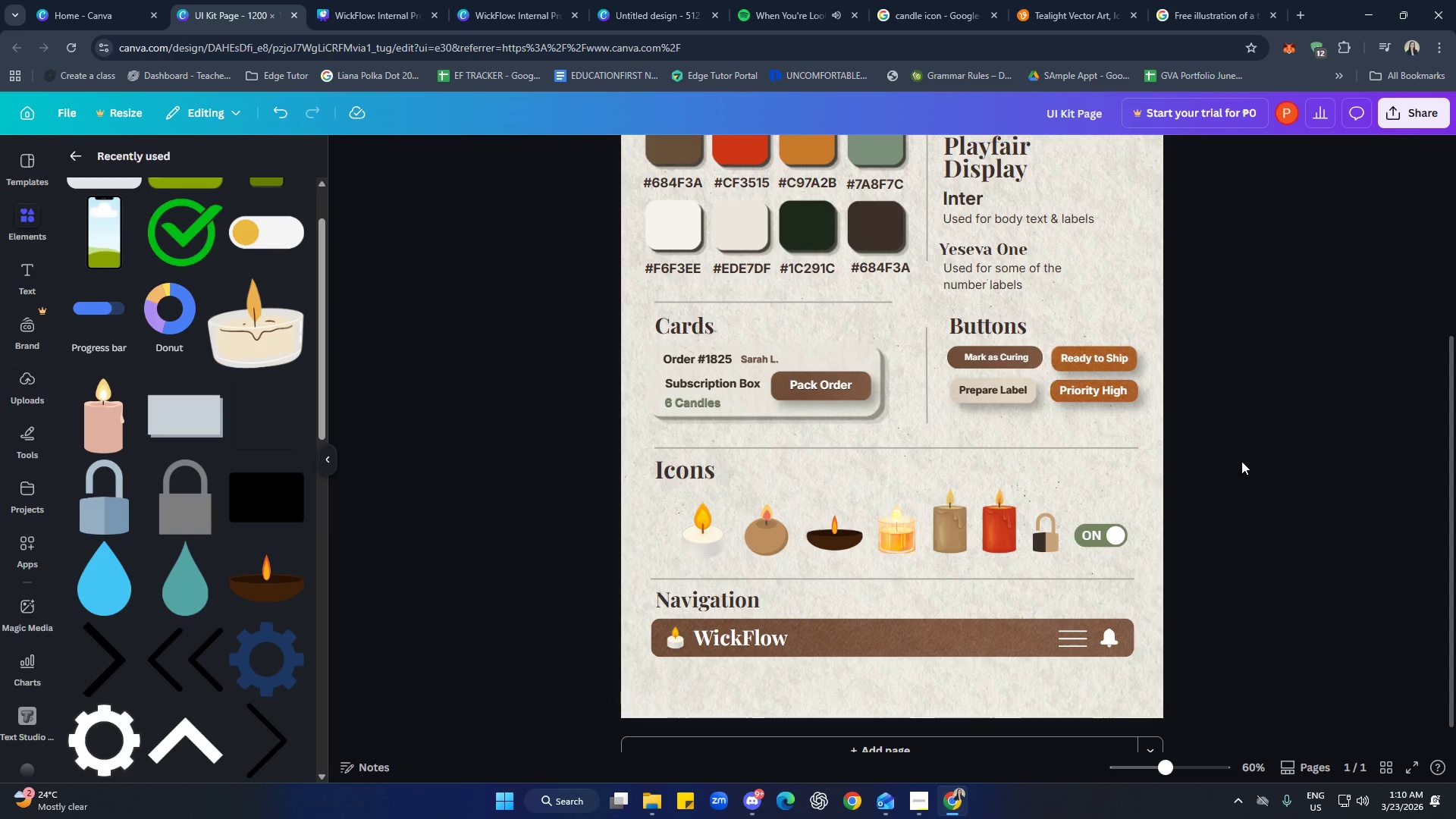 
scroll: coordinate [1241, 461], scroll_direction: up, amount: 1.0
 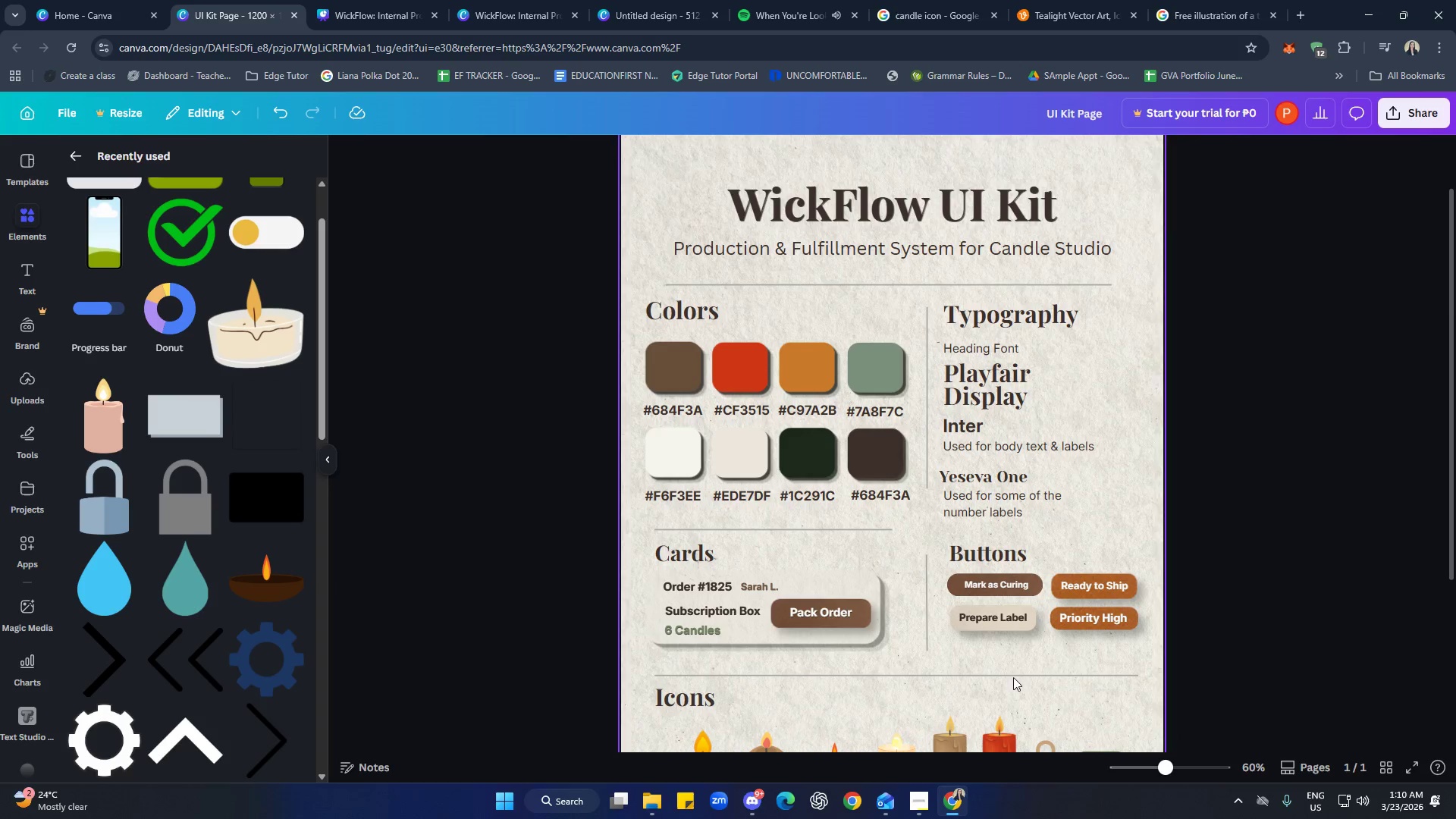 
left_click([930, 802])